 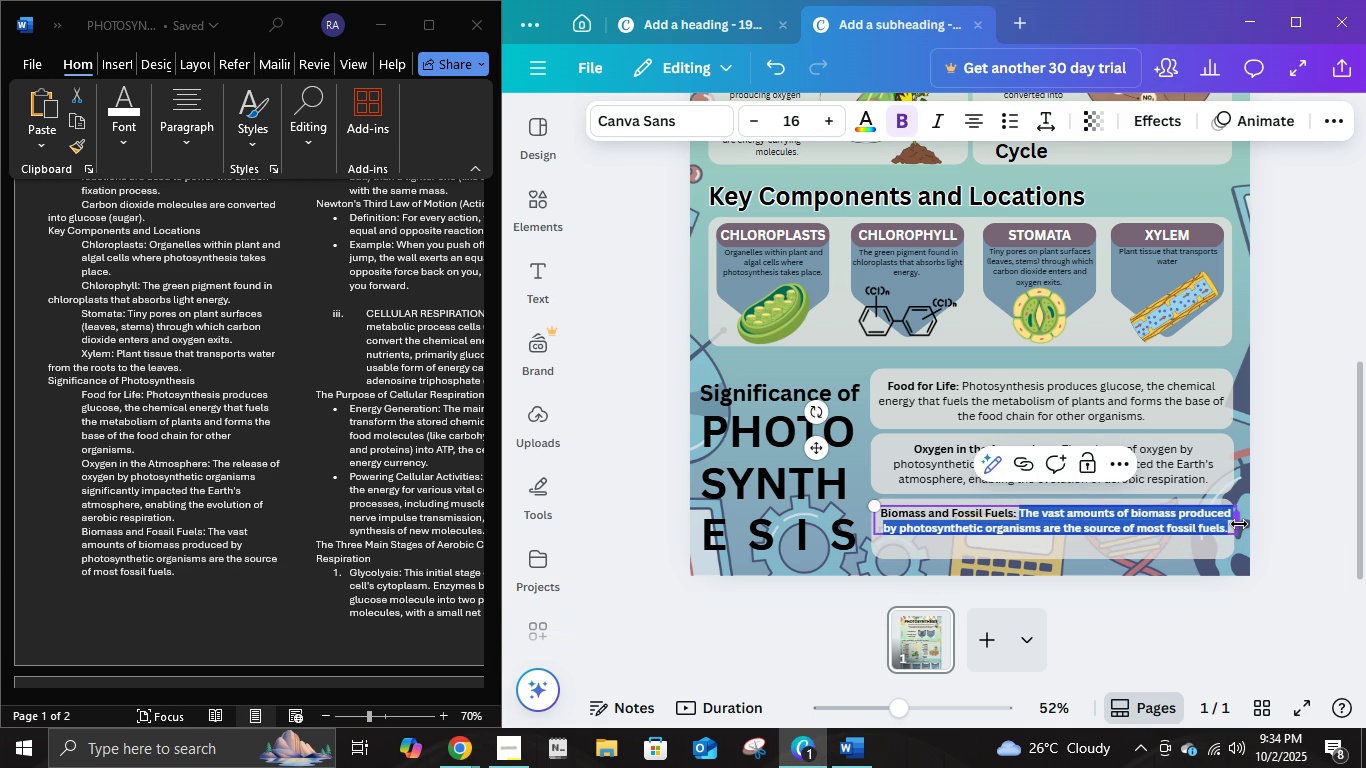 
key(Shift+ArrowRight)
 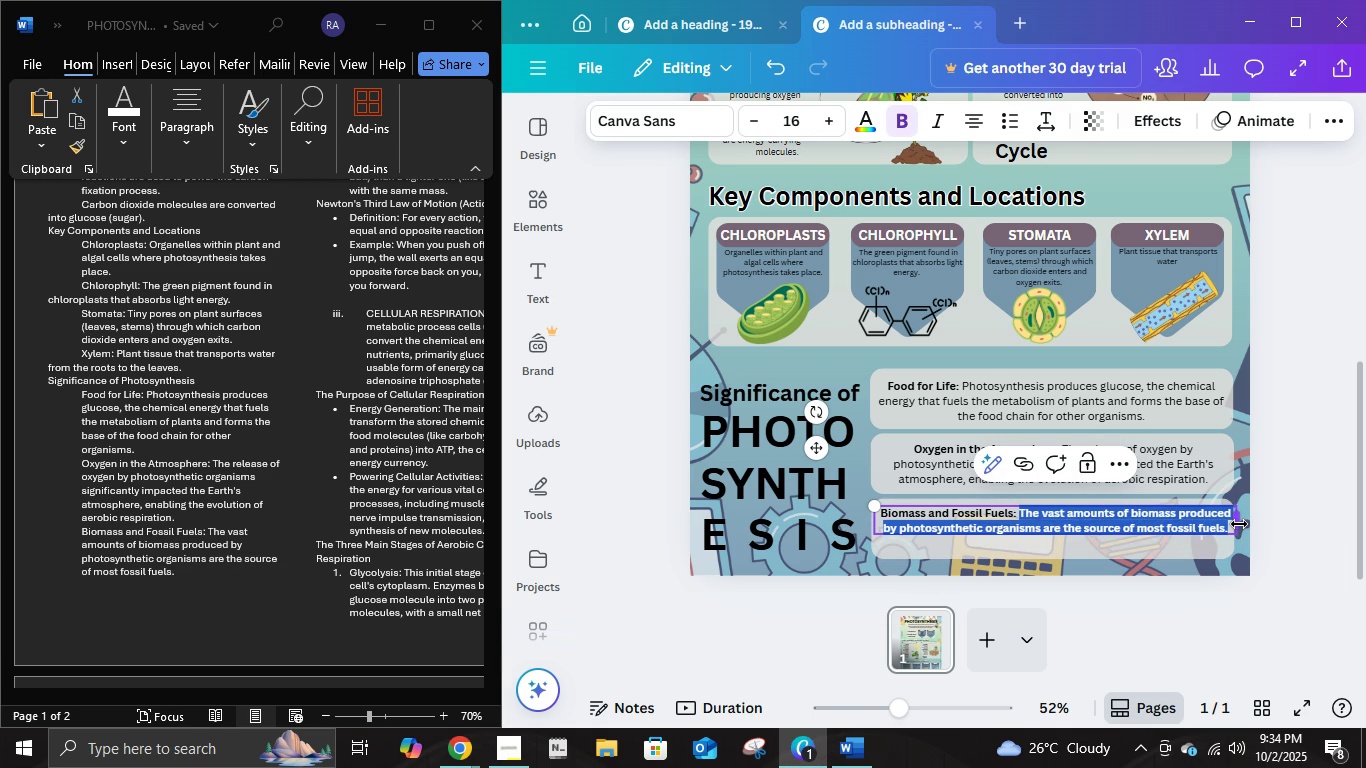 
key(Shift+ArrowRight)
 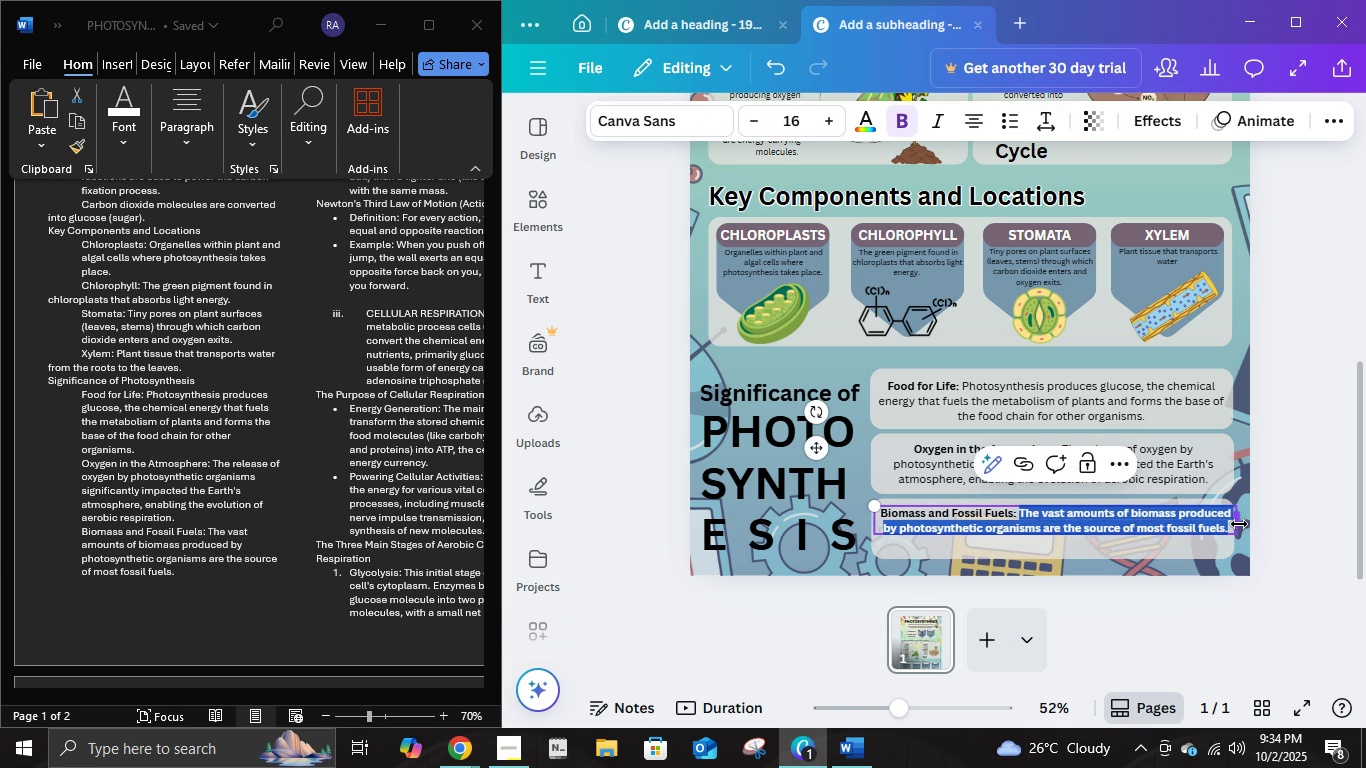 
key(Shift+ArrowRight)
 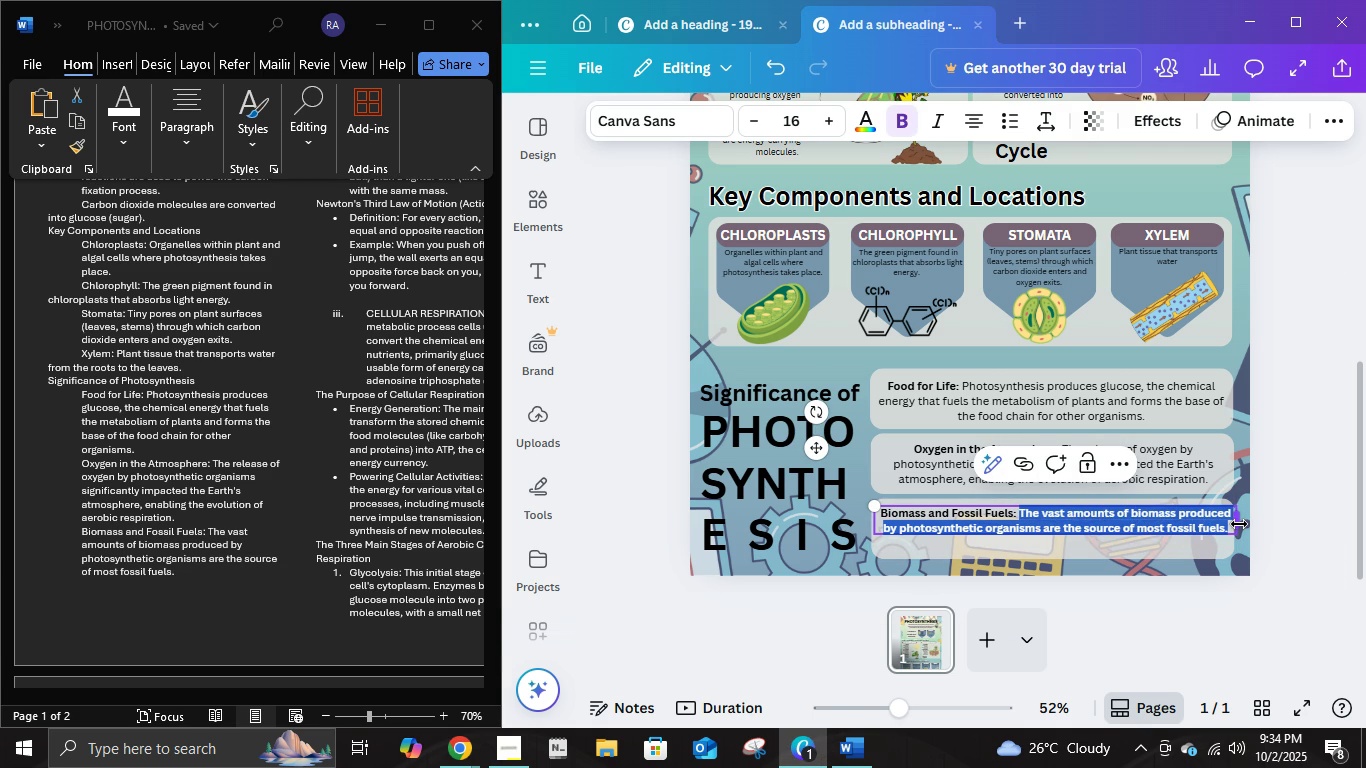 
key(Shift+ArrowRight)
 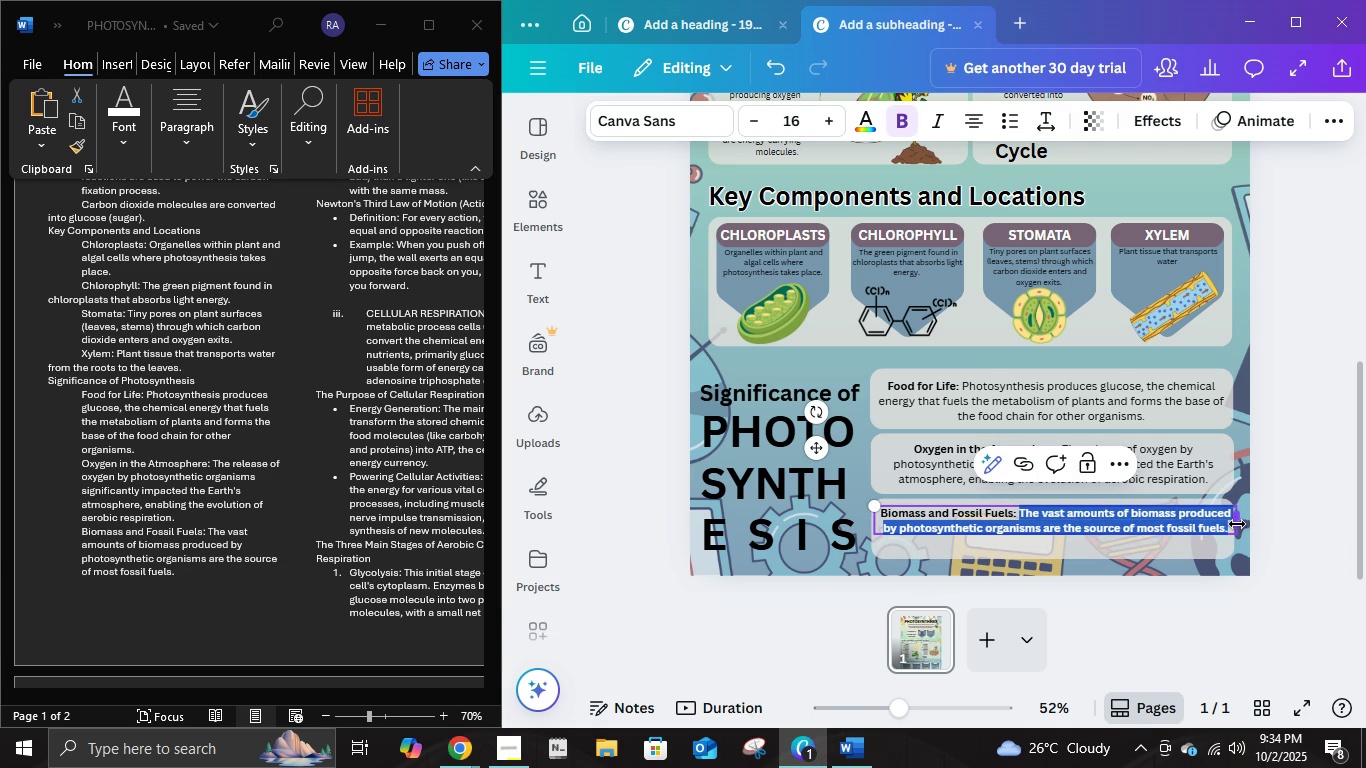 
key(Shift+ArrowRight)
 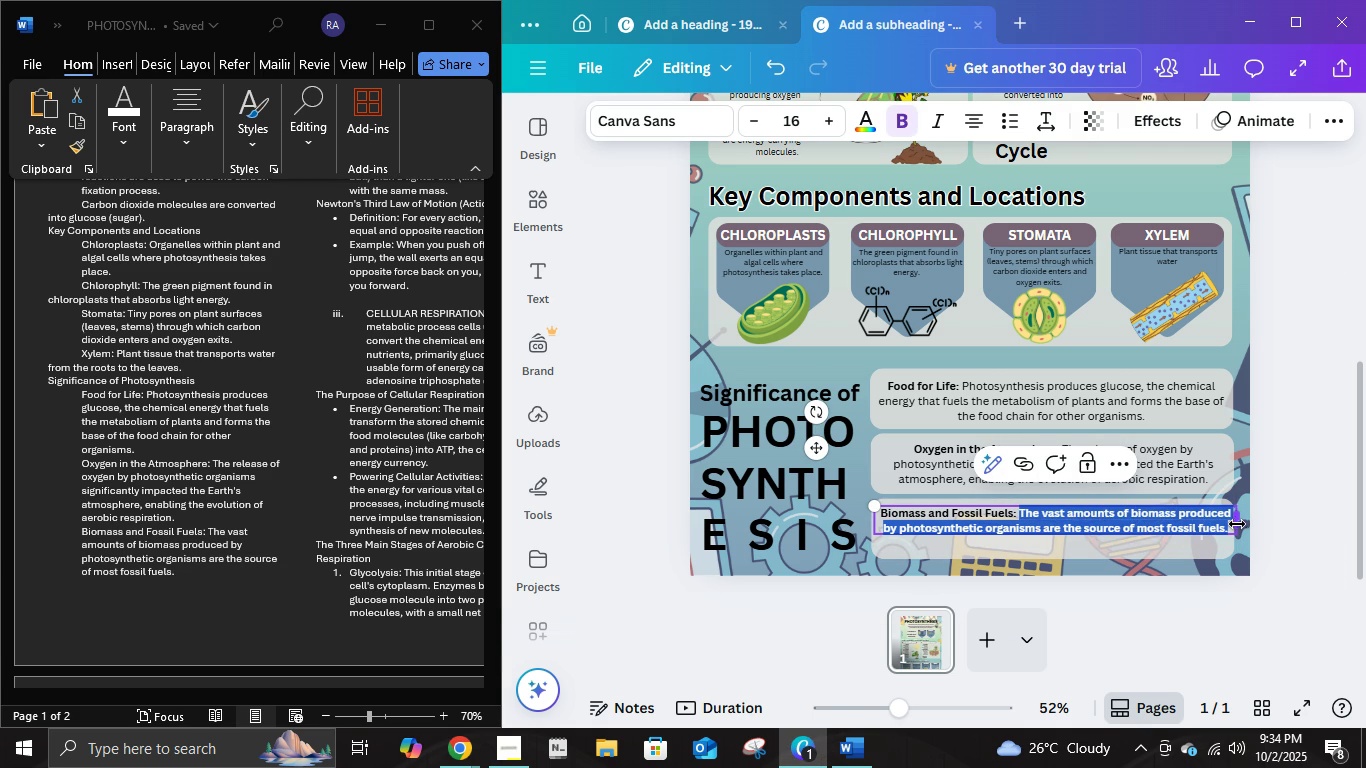 
key(Shift+ArrowRight)
 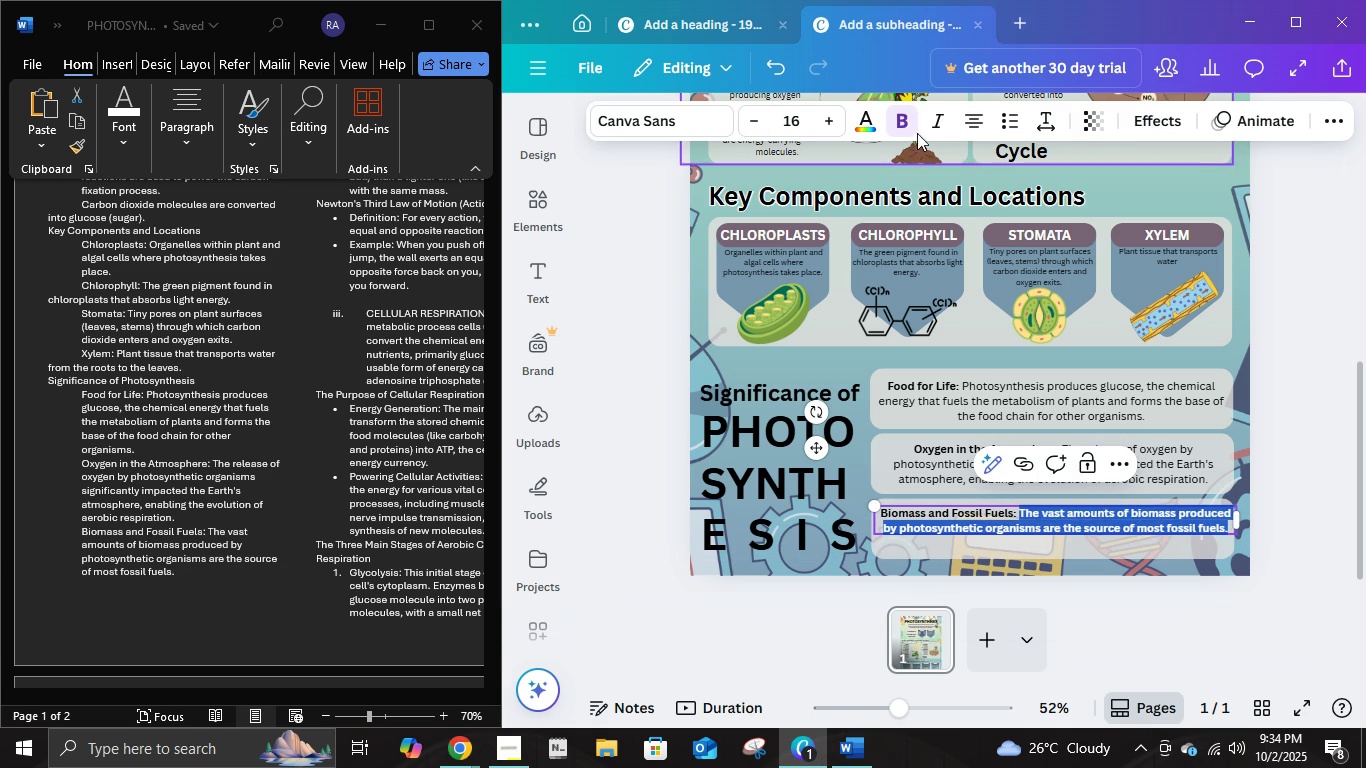 
left_click([909, 121])
 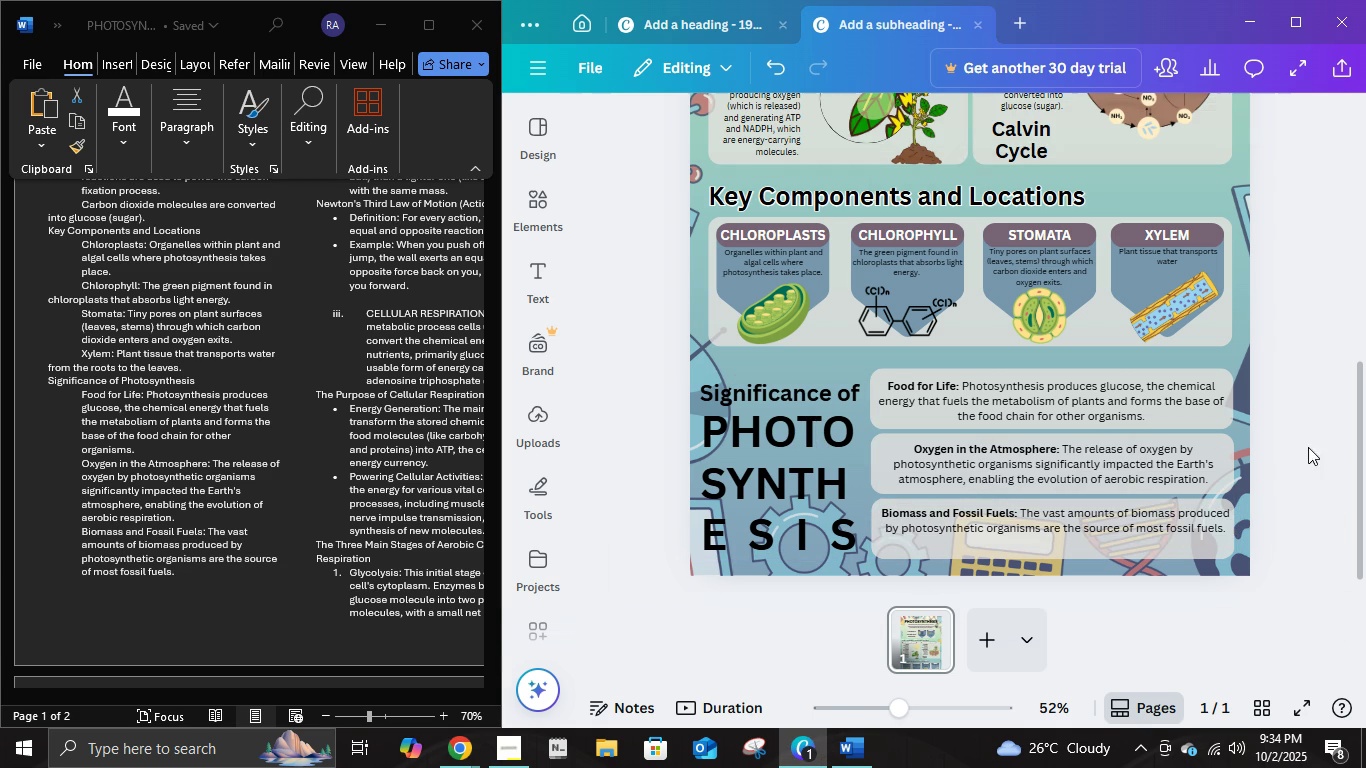 
left_click([1308, 447])
 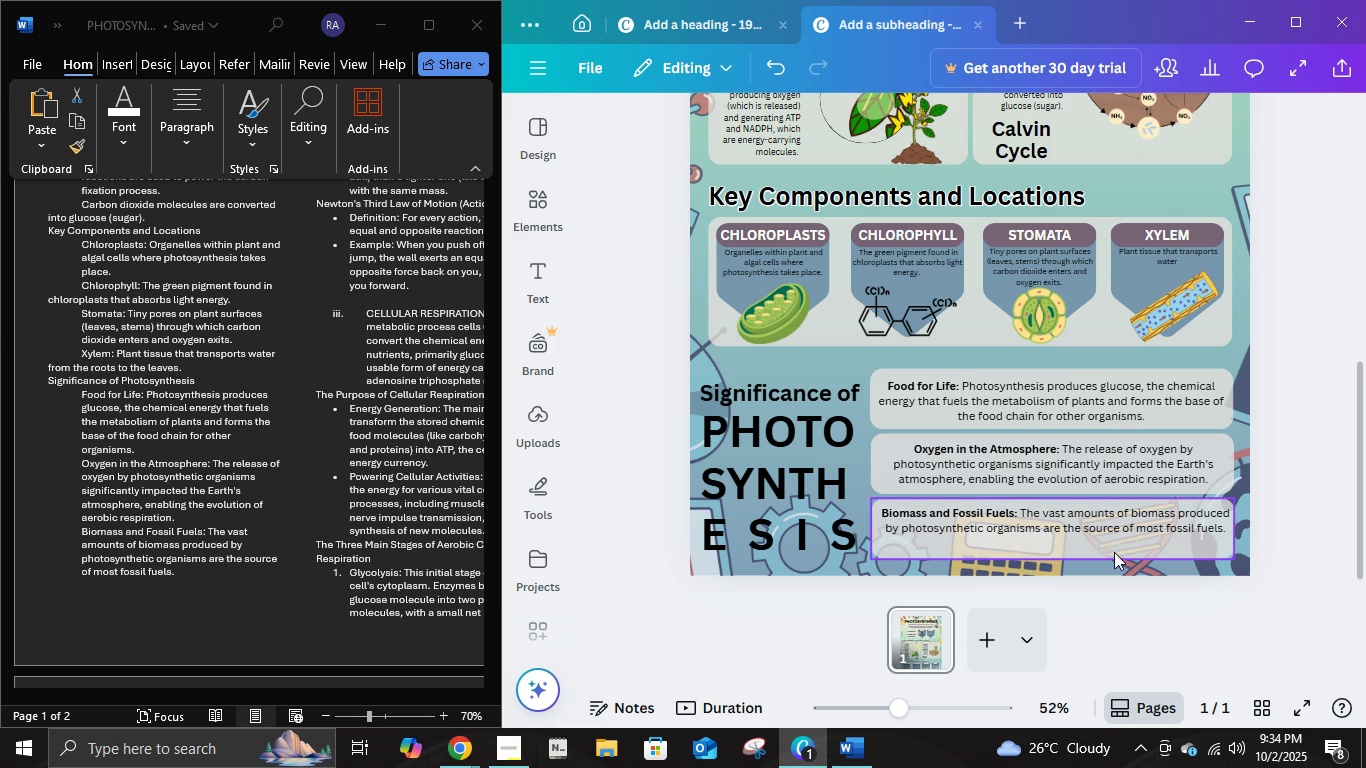 
left_click([1099, 528])